 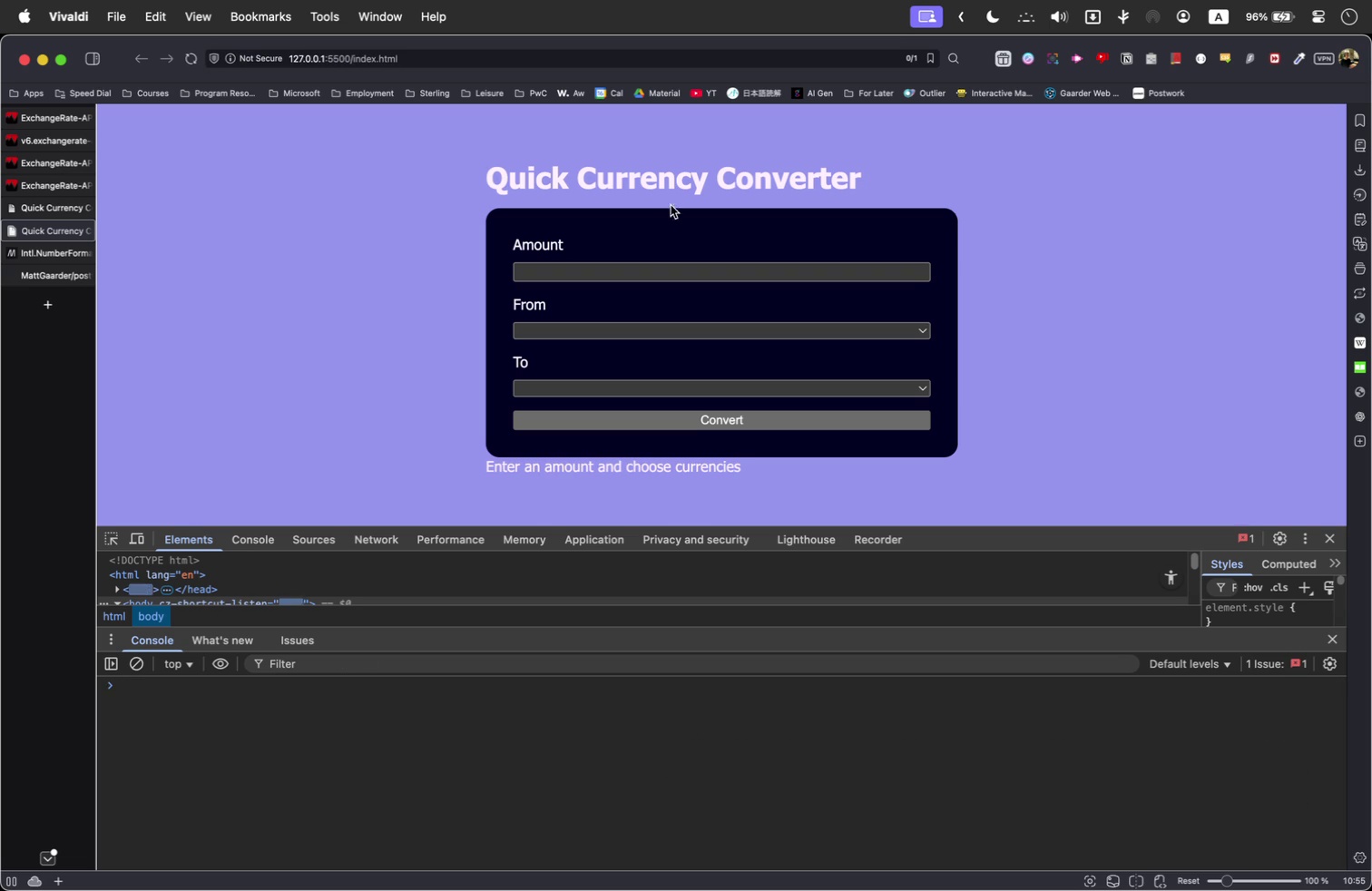 
left_click([923, 392])
 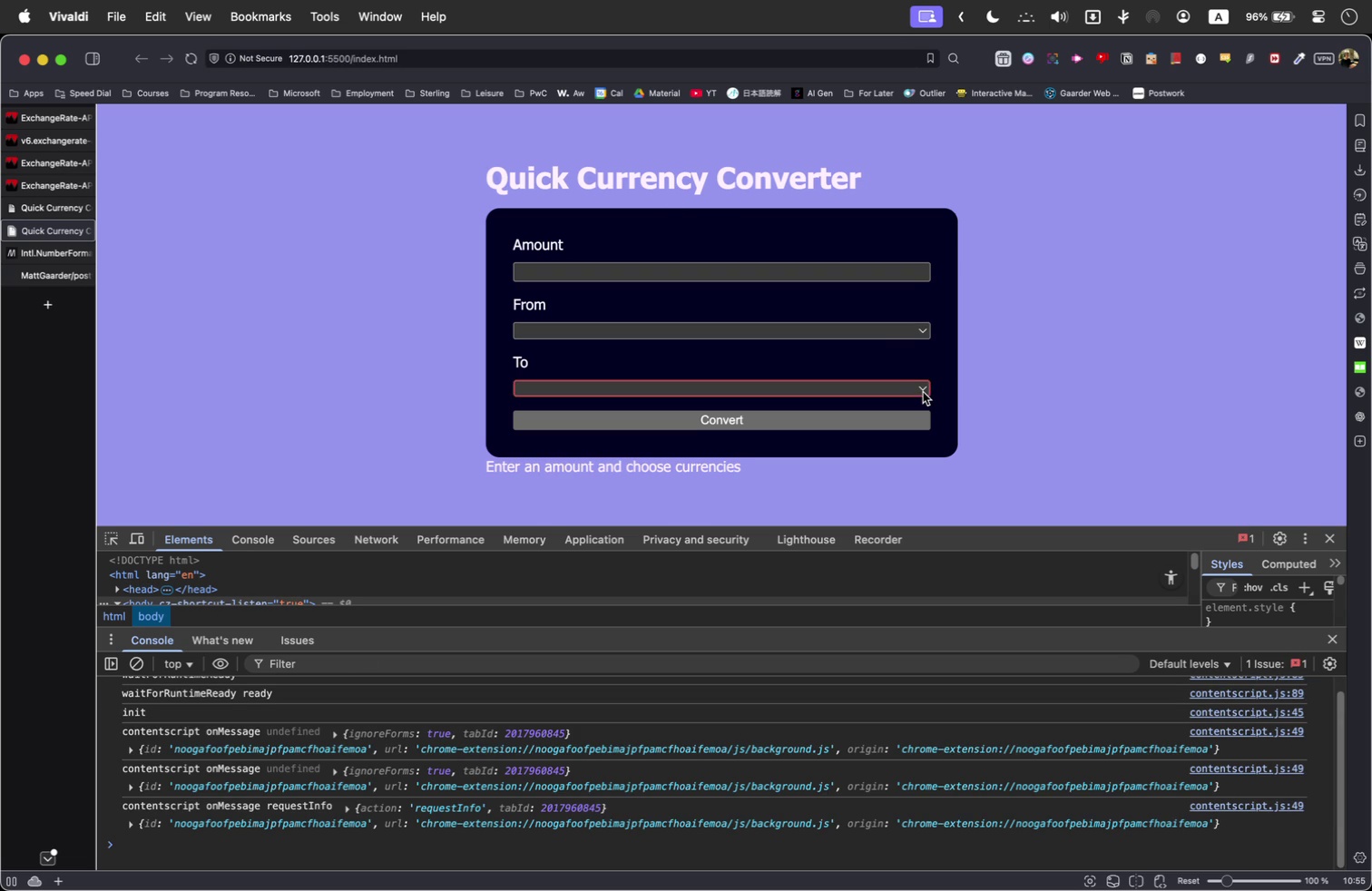 
double_click([923, 392])
 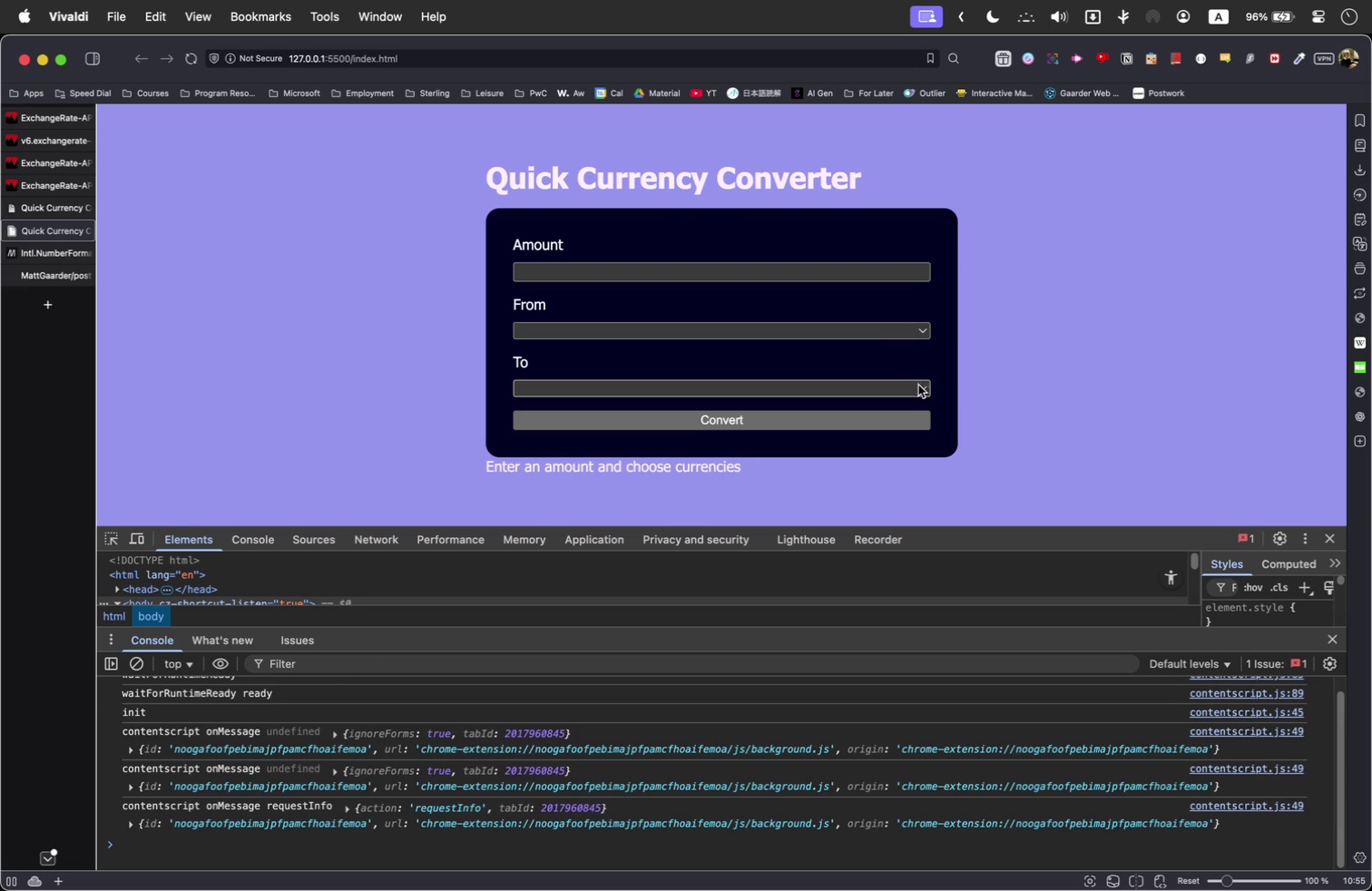 
triple_click([917, 329])
 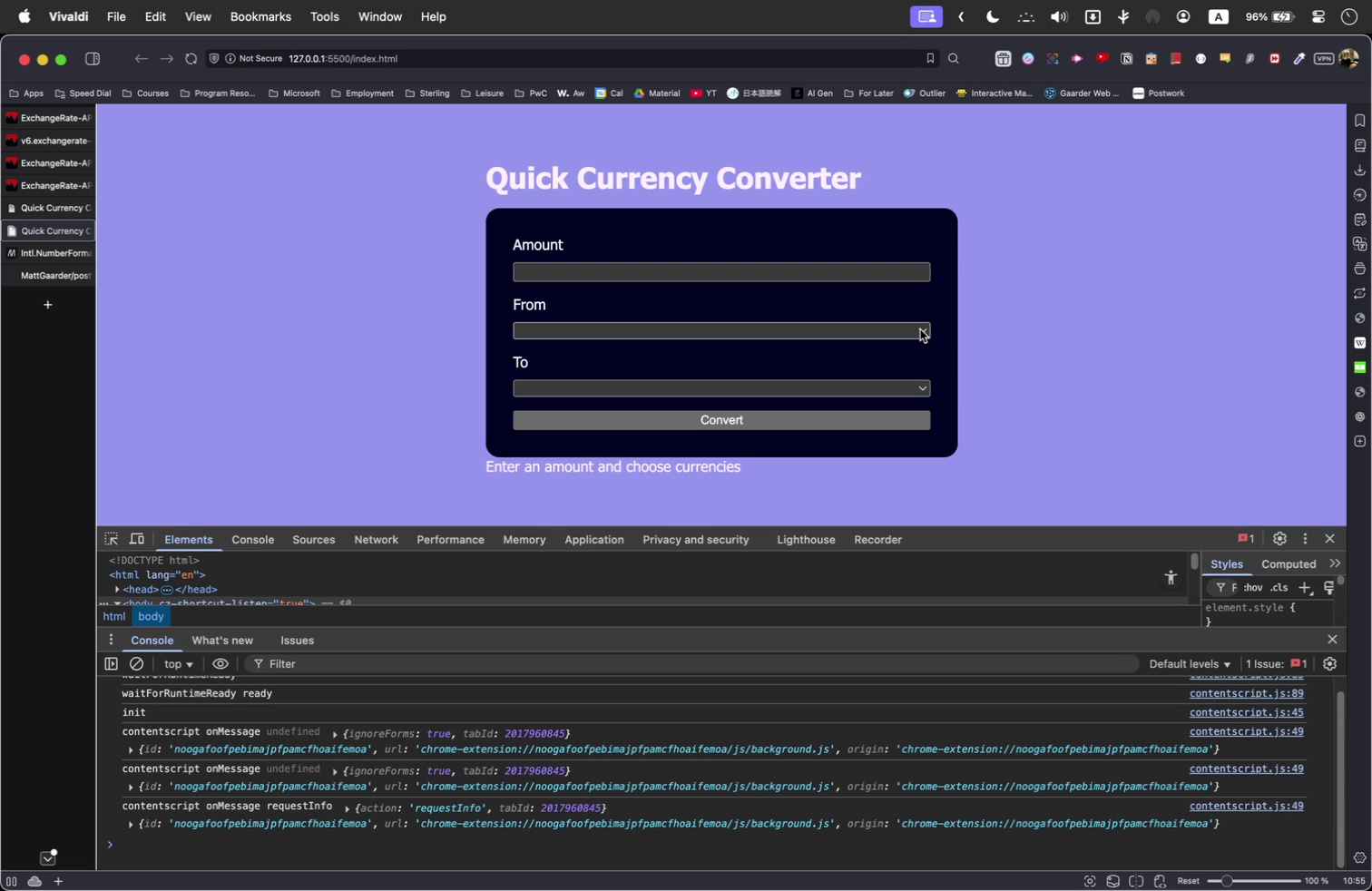 
triple_click([920, 329])
 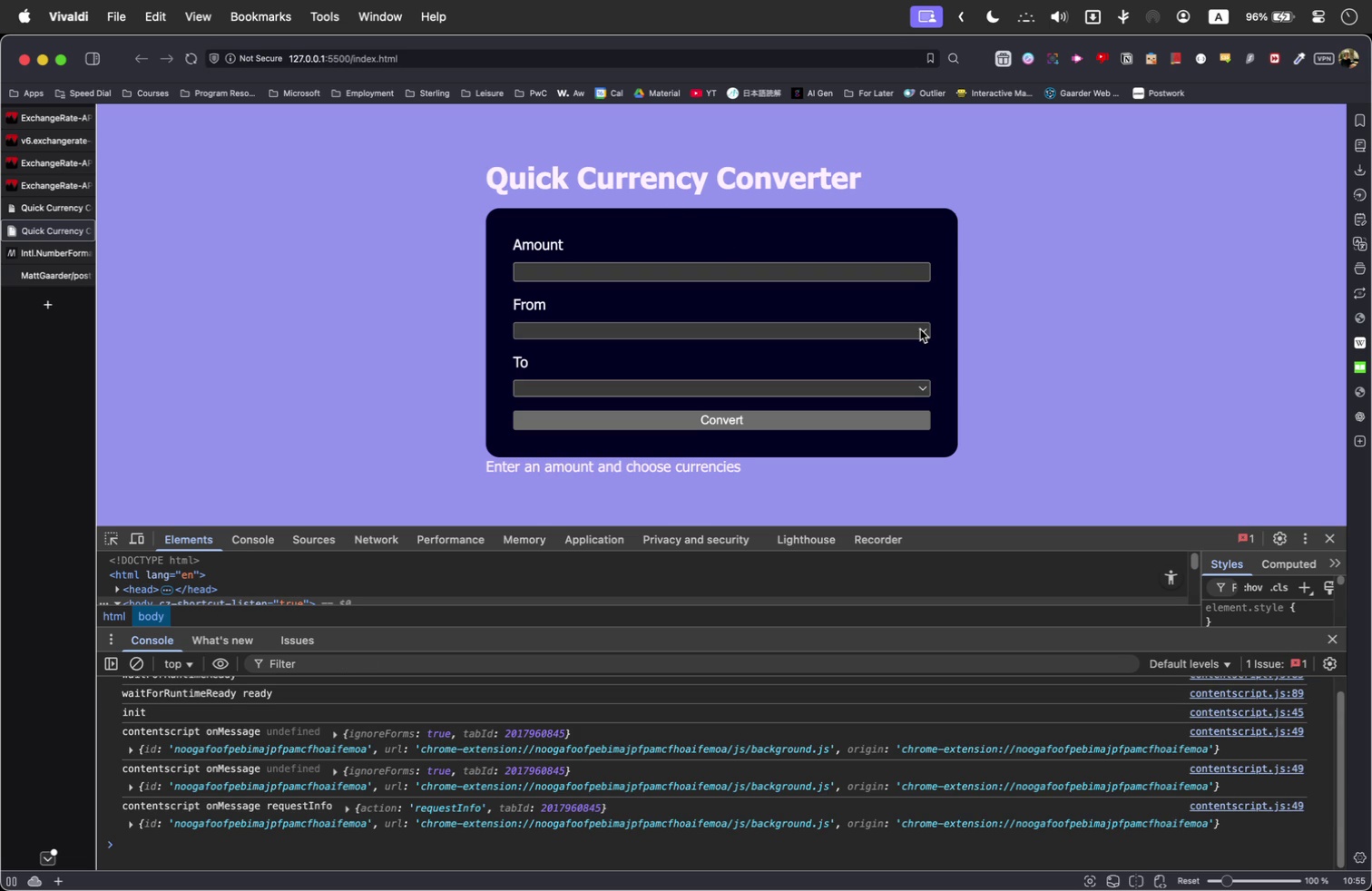 
triple_click([920, 329])
 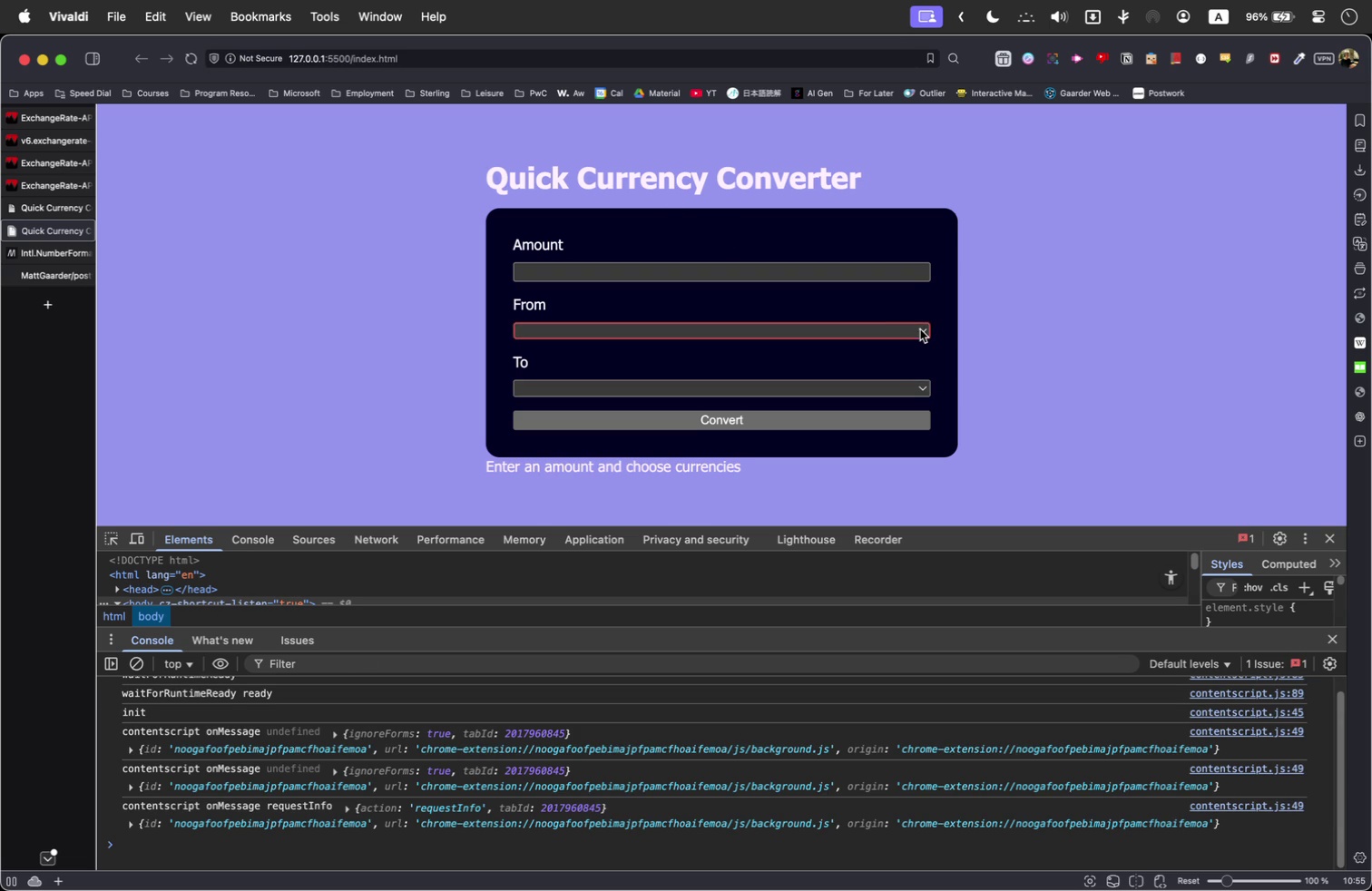 
triple_click([920, 329])
 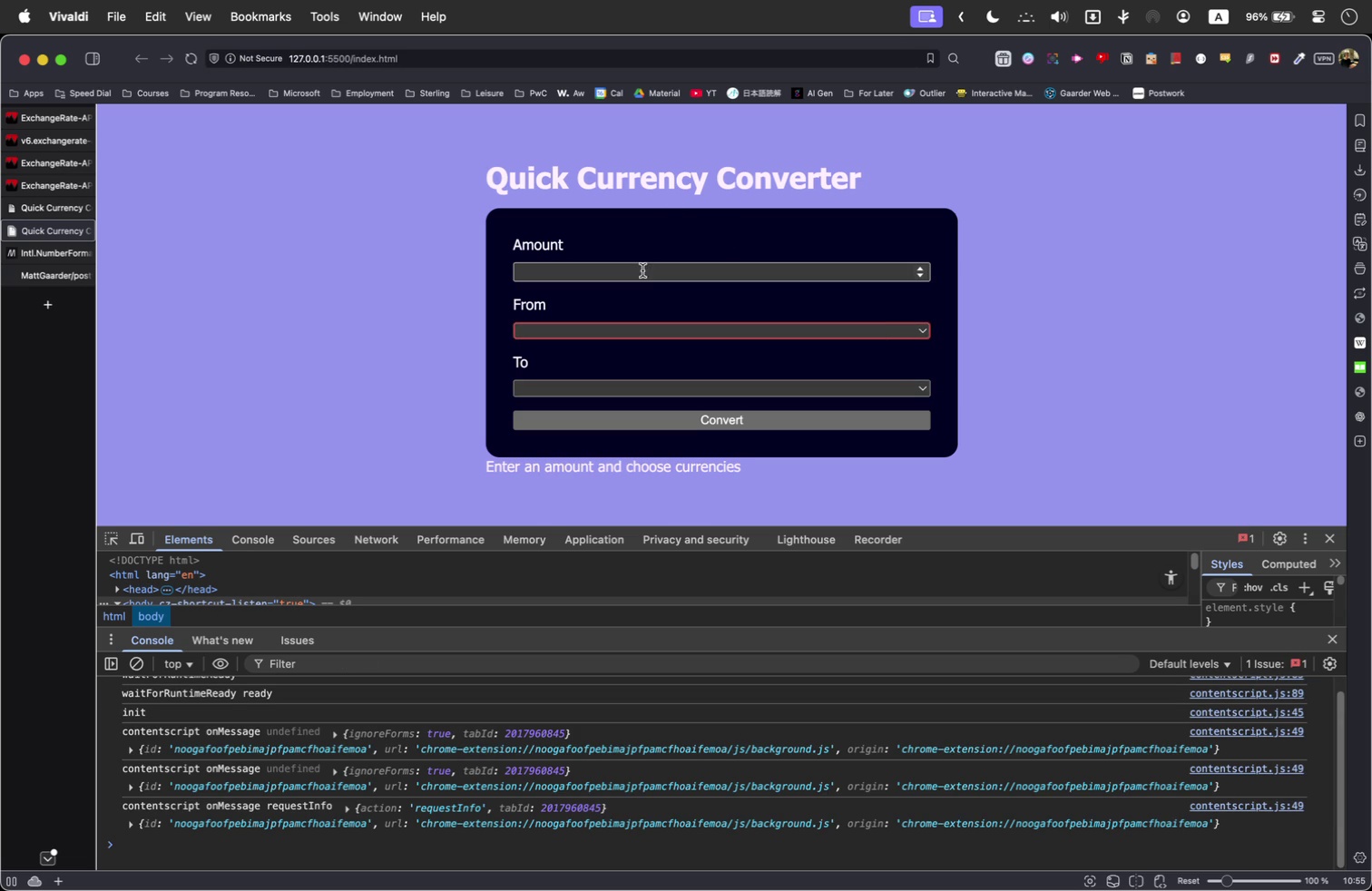 
left_click([643, 272])